 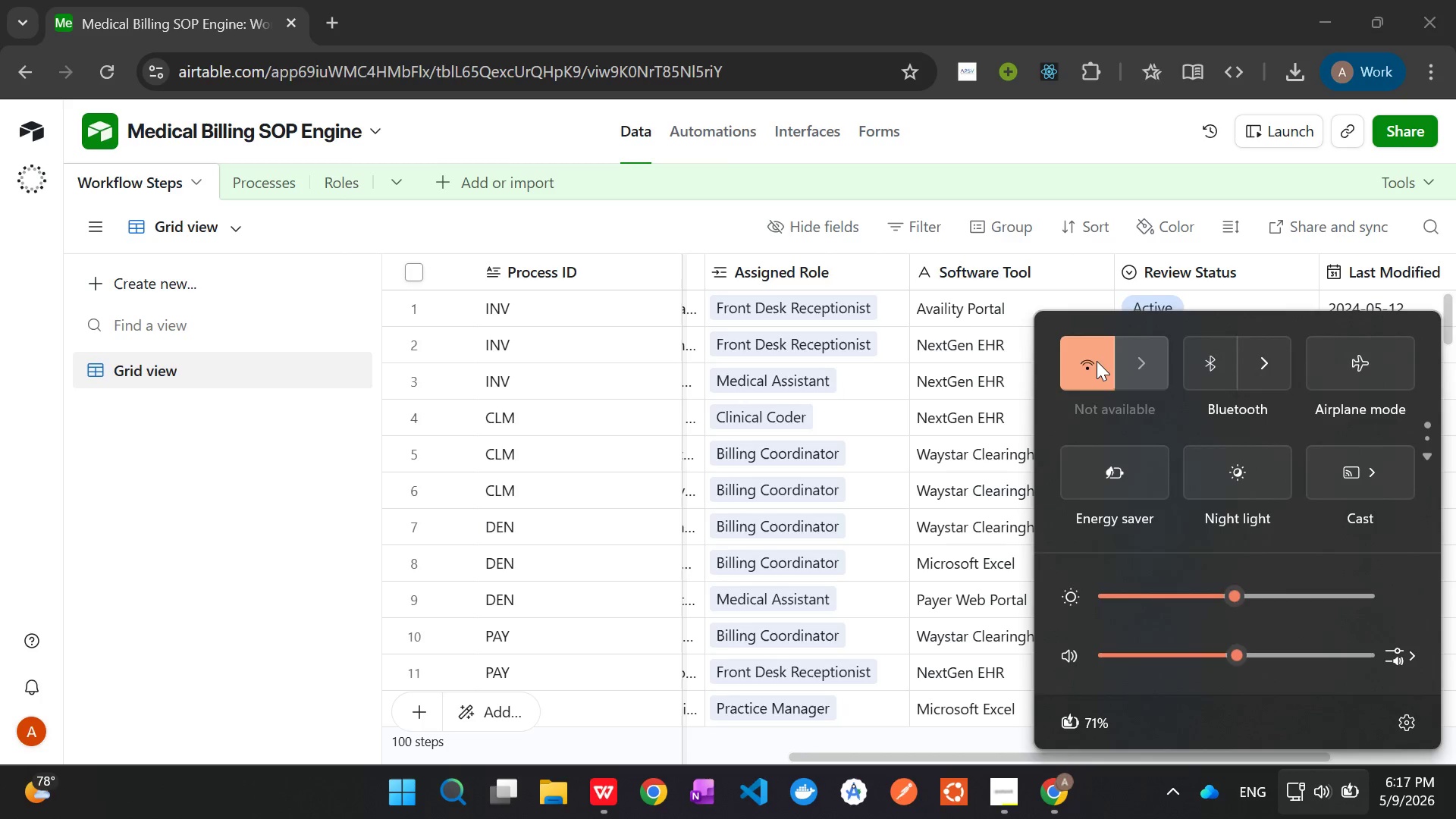 
left_click([1140, 363])
 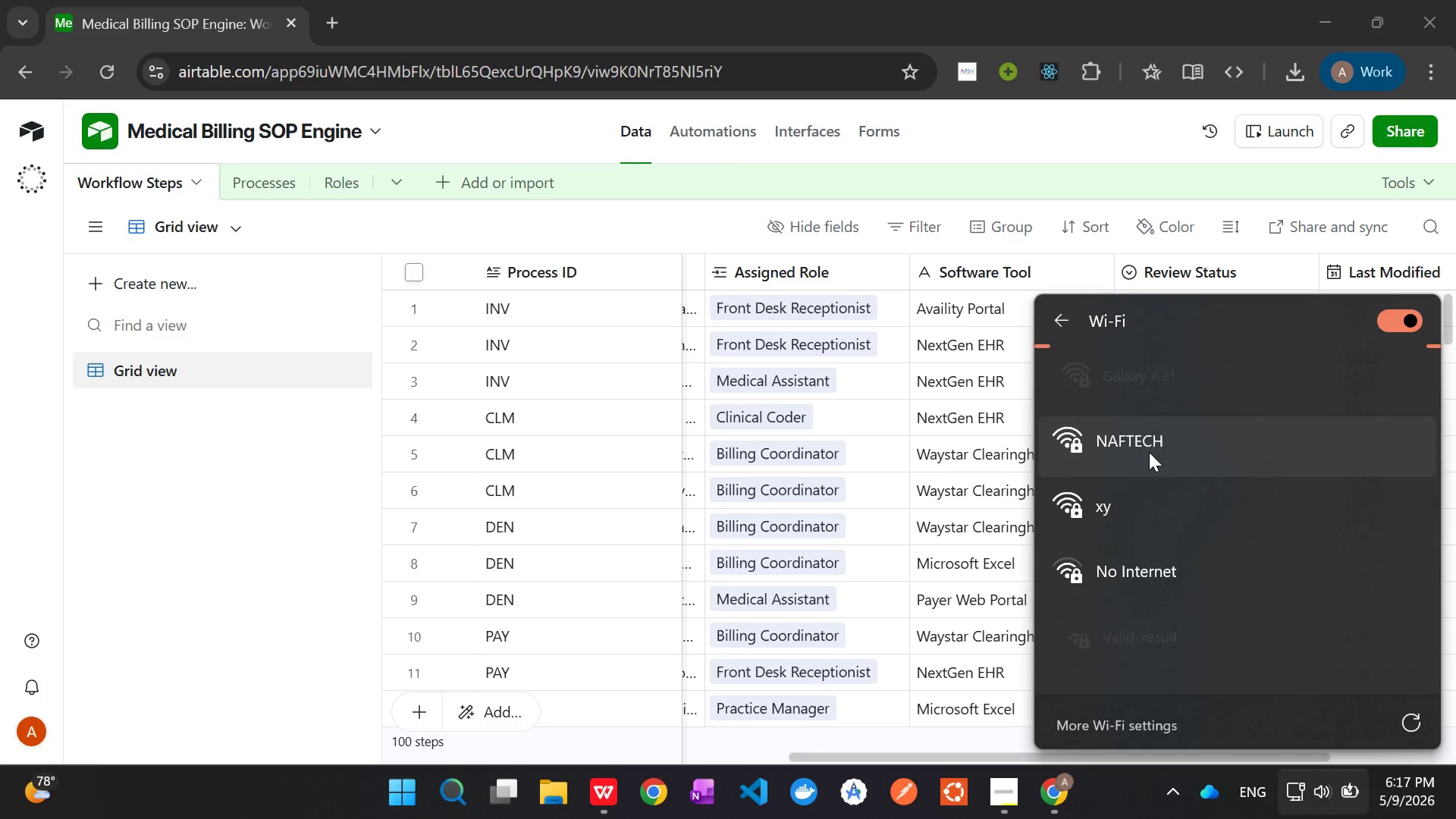 
left_click([1145, 447])
 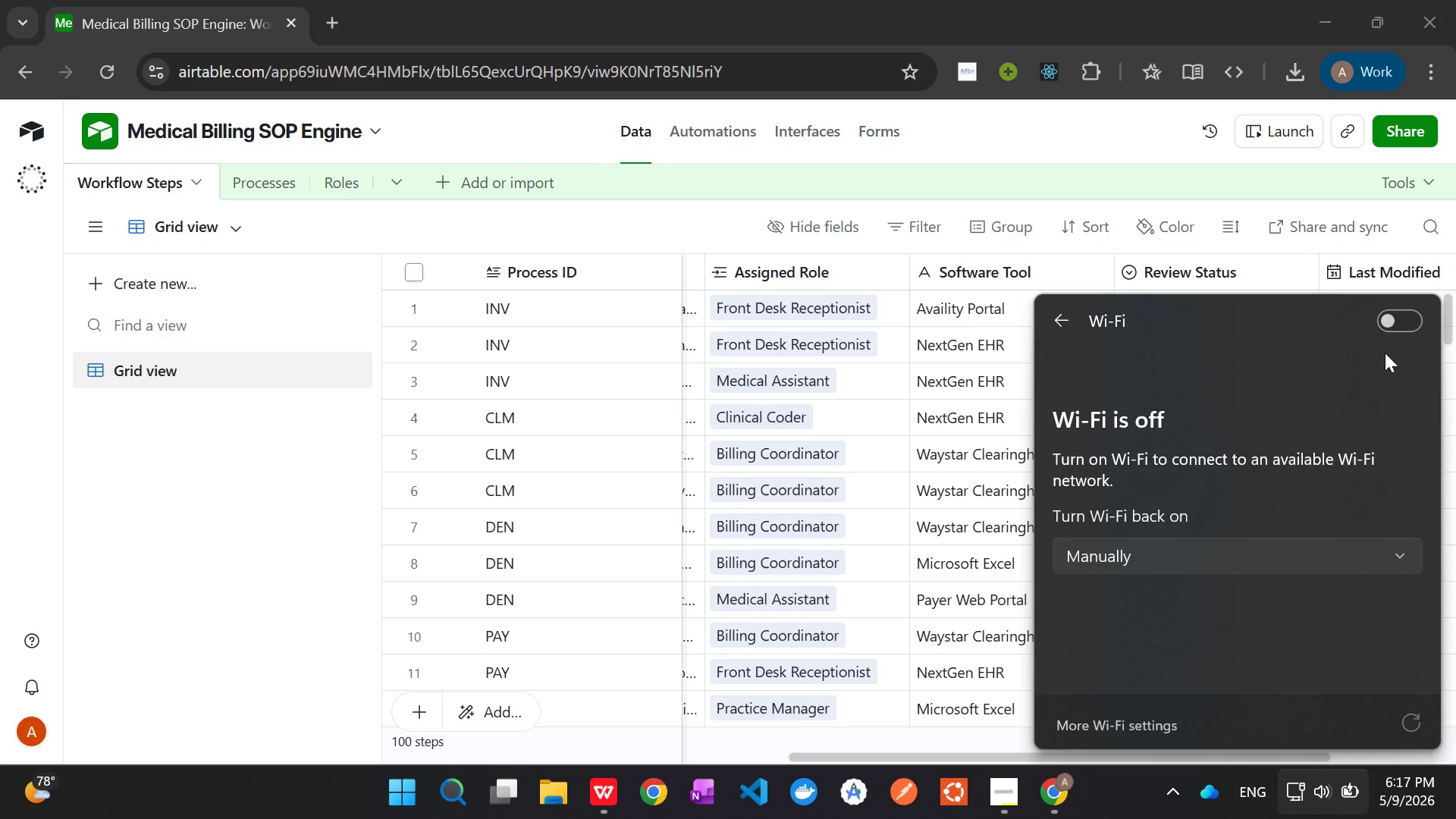 
left_click([1396, 309])
 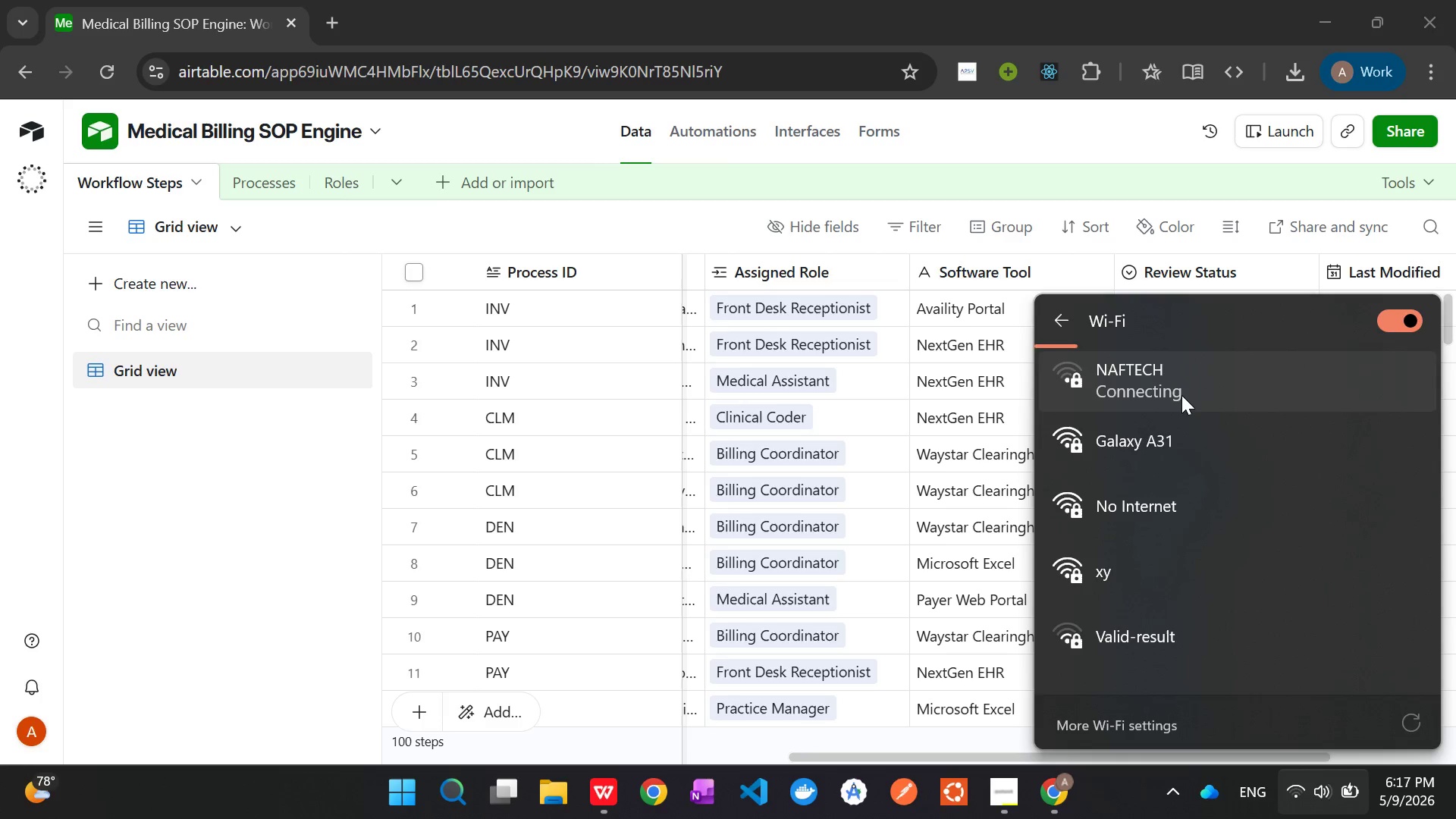 
wait(10.81)
 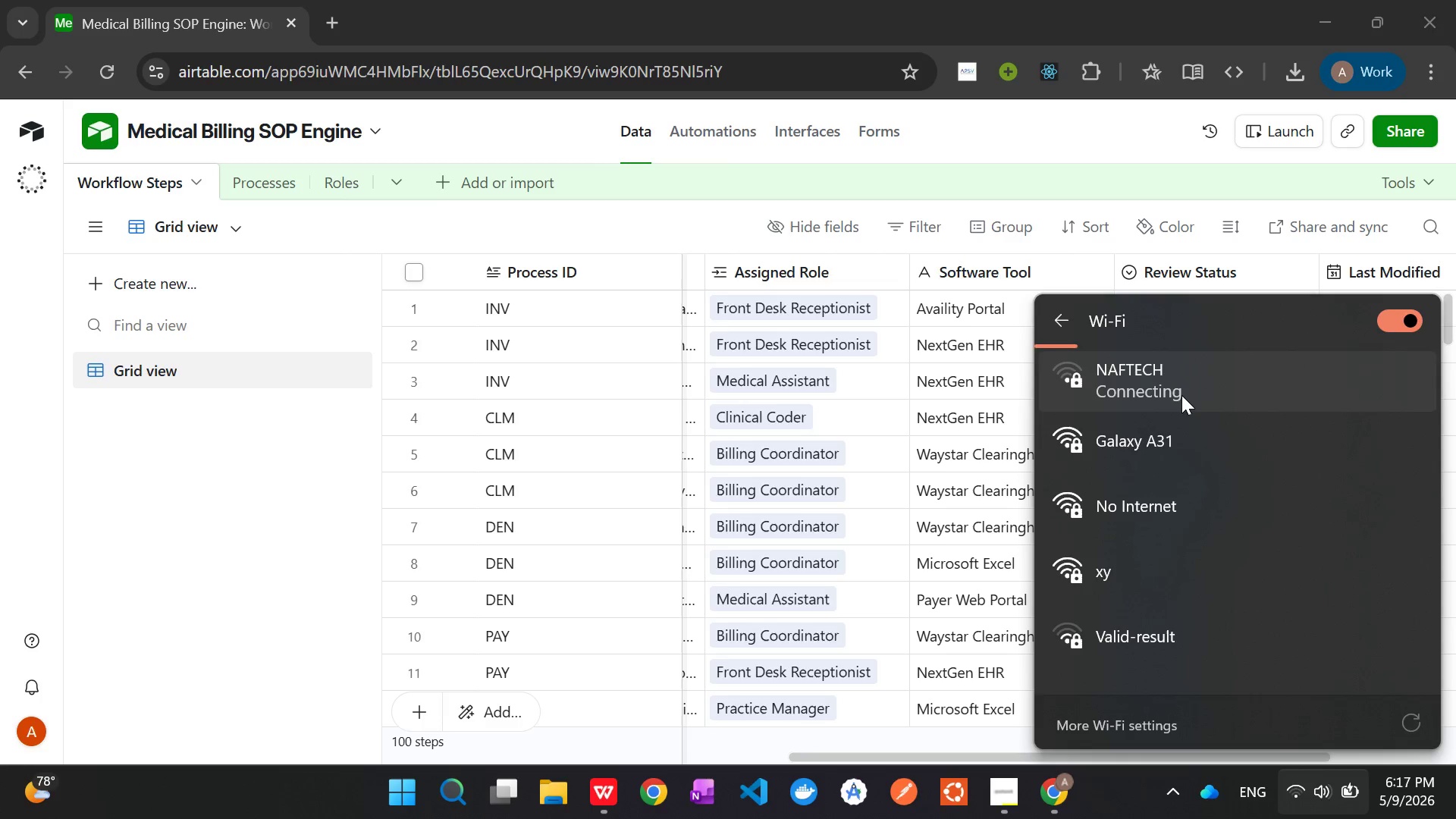 
left_click([976, 799])